 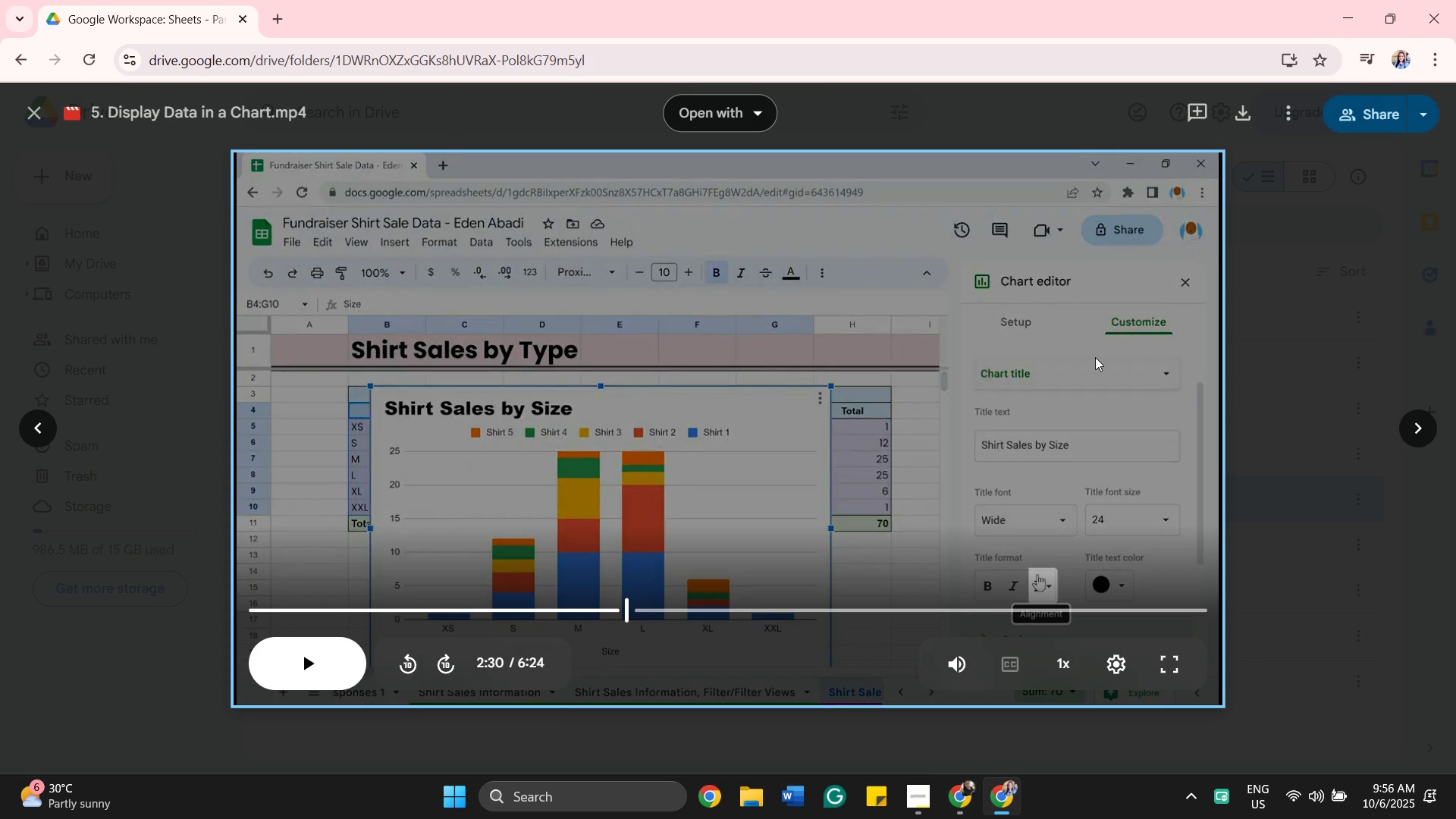 
left_click([595, 595])
 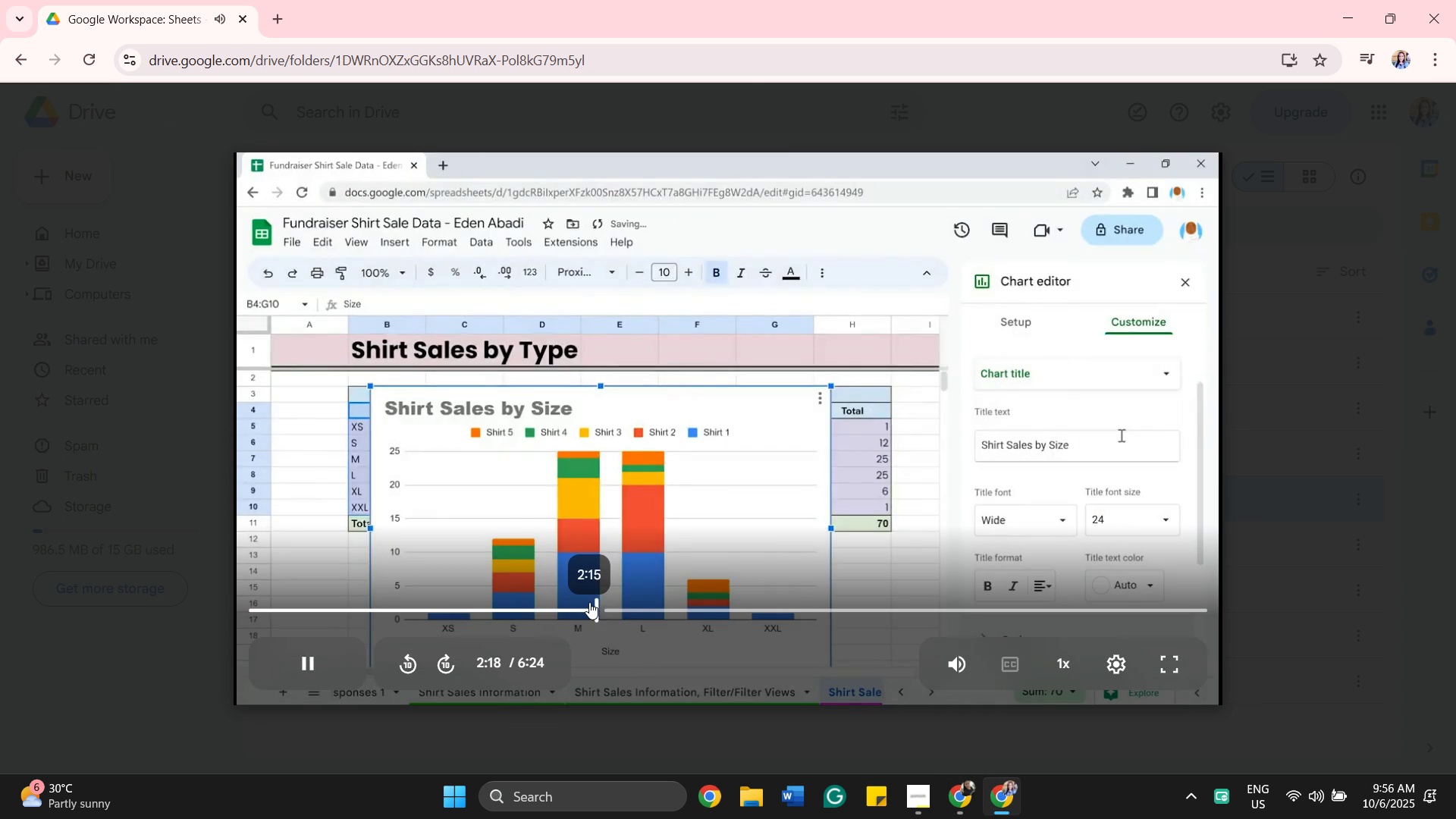 
left_click([589, 602])
 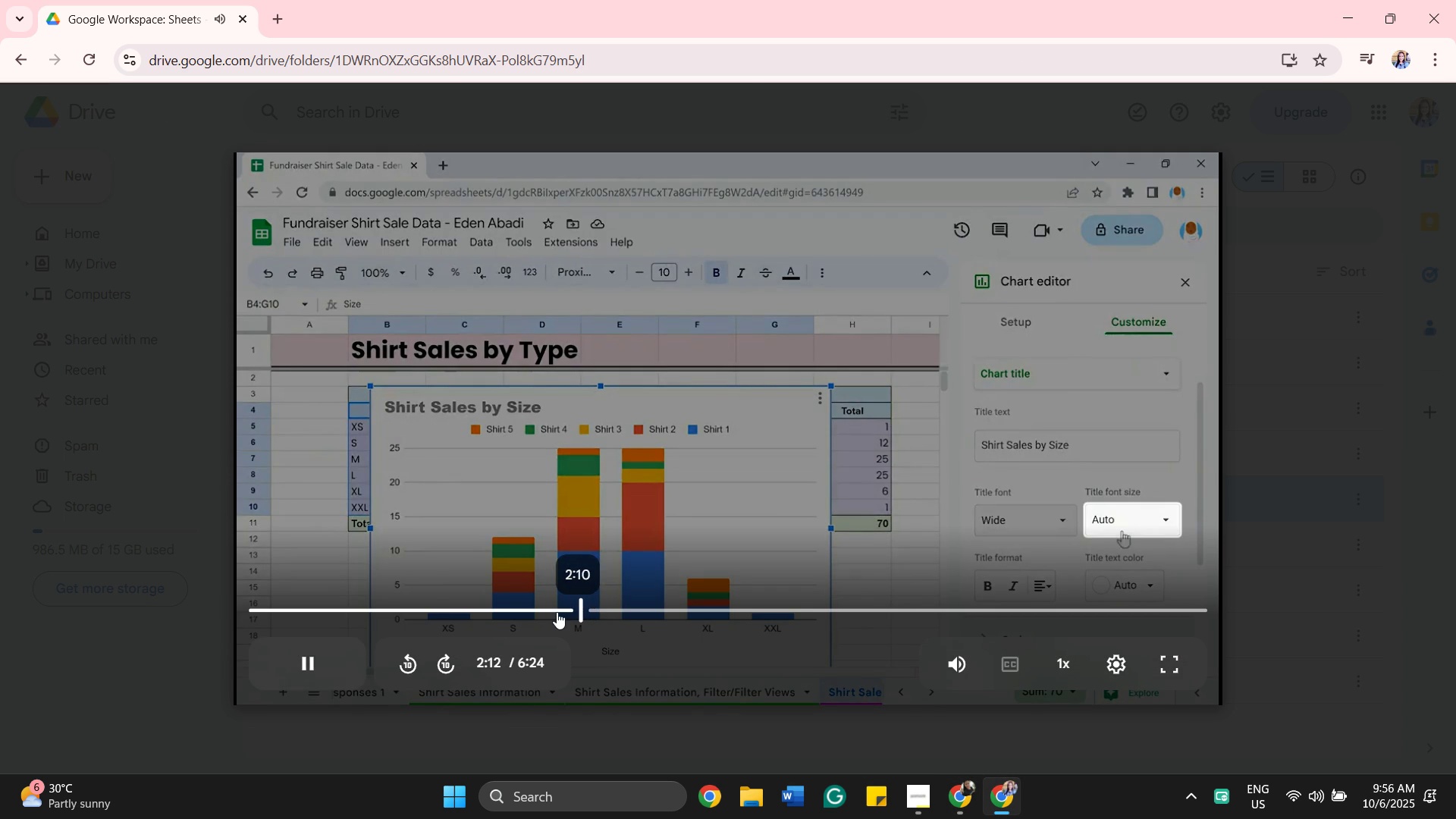 
left_click([581, 603])
 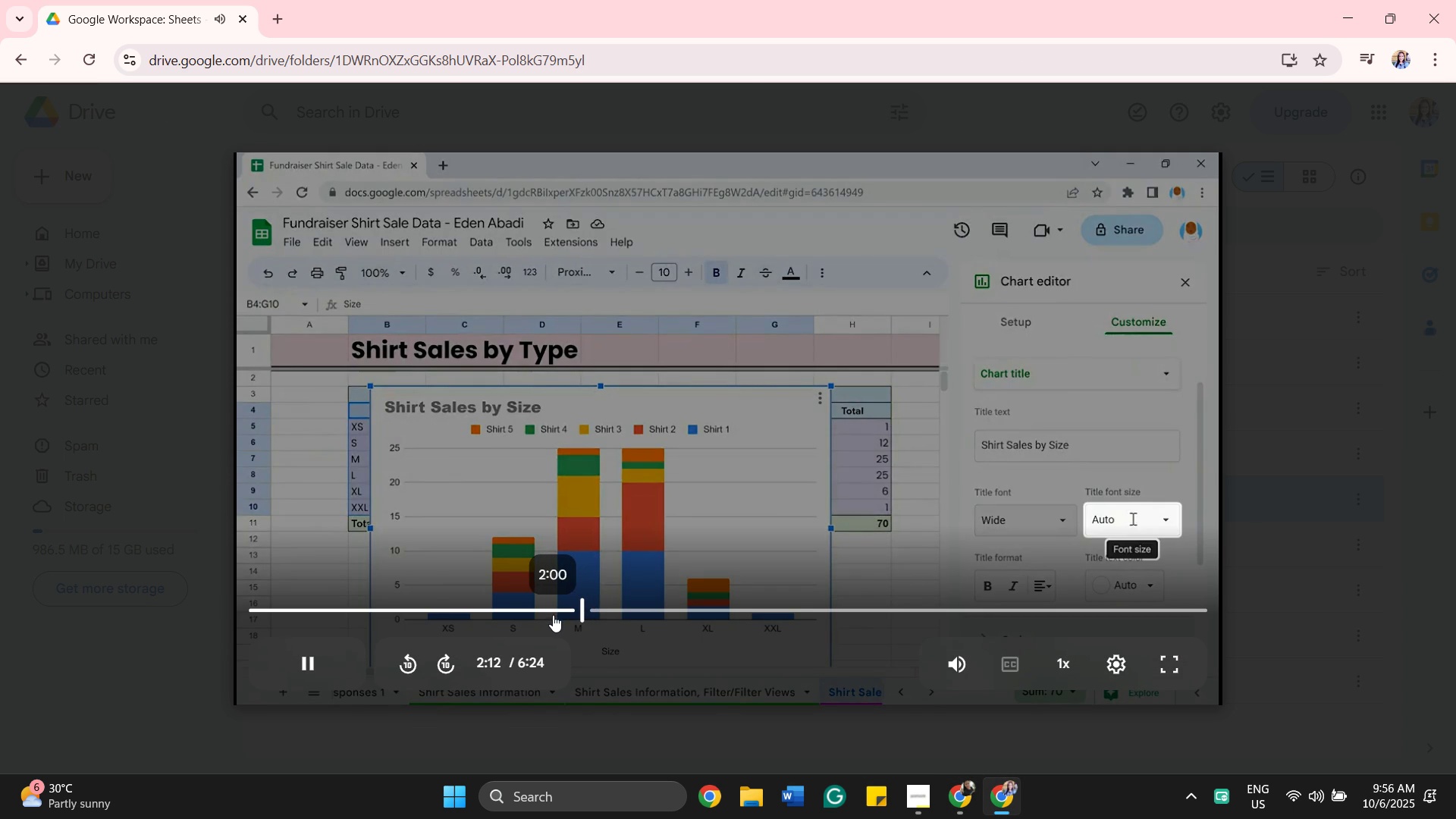 
left_click([553, 615])
 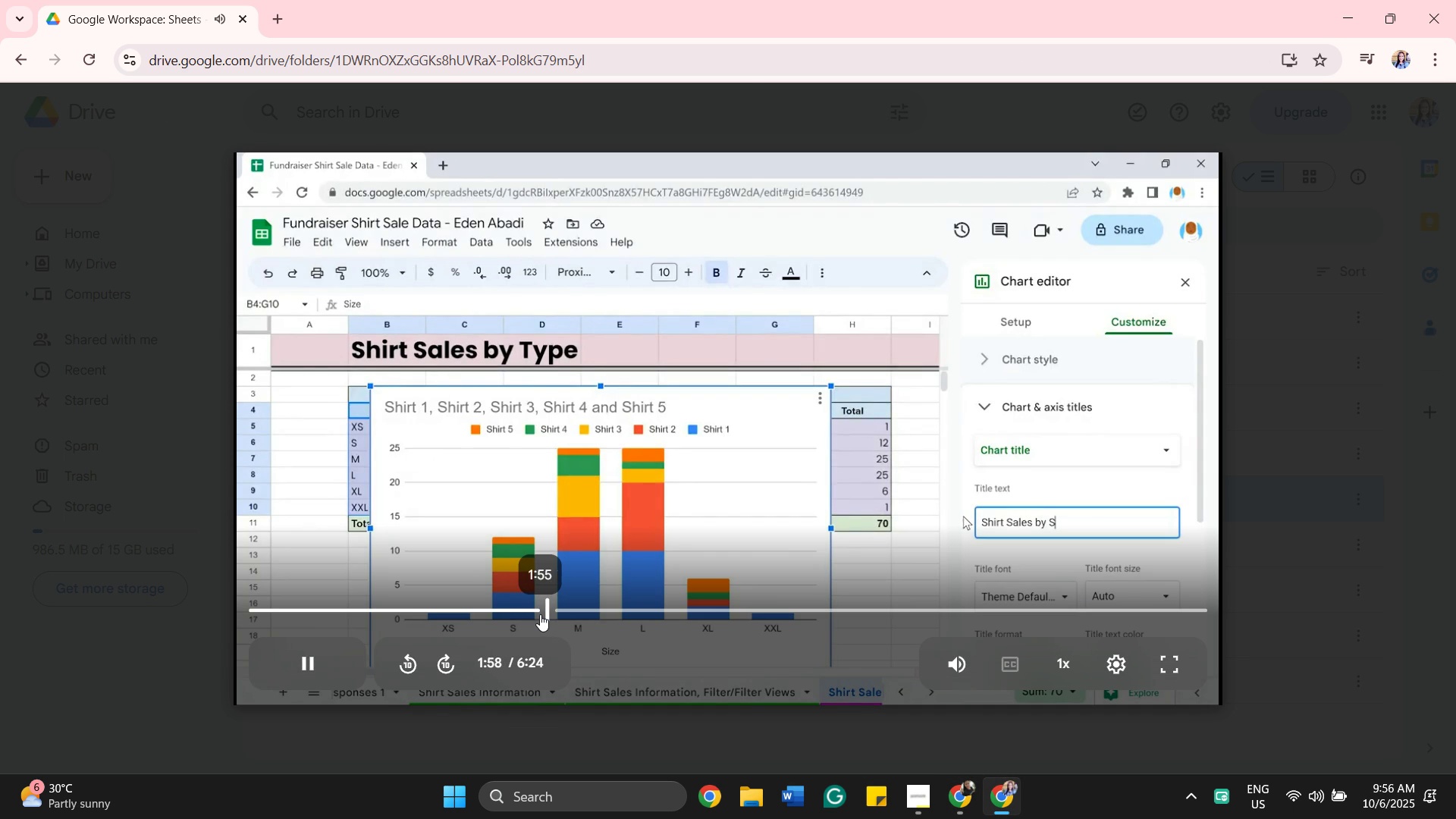 
left_click([547, 615])
 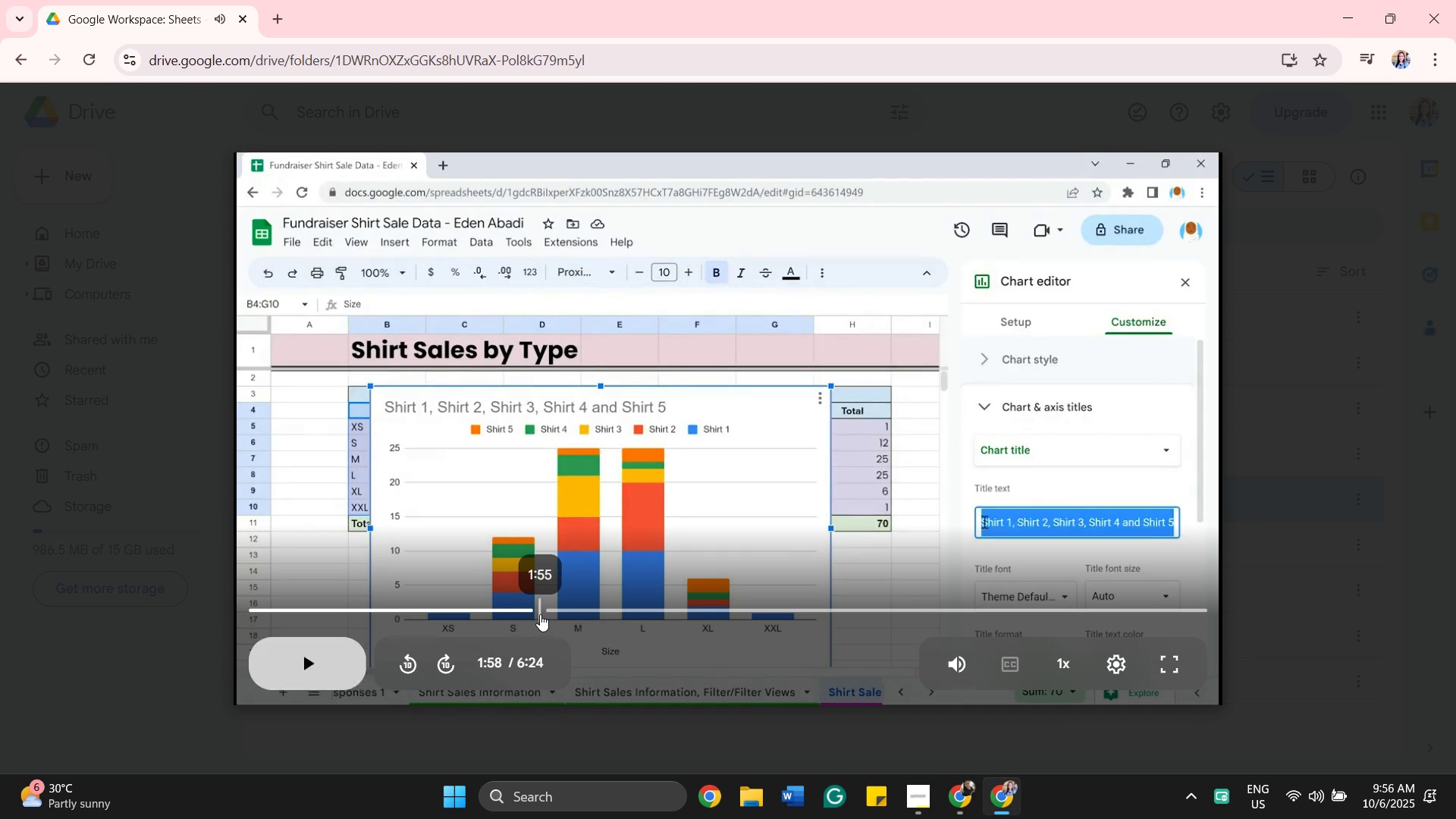 
left_click([540, 614])
 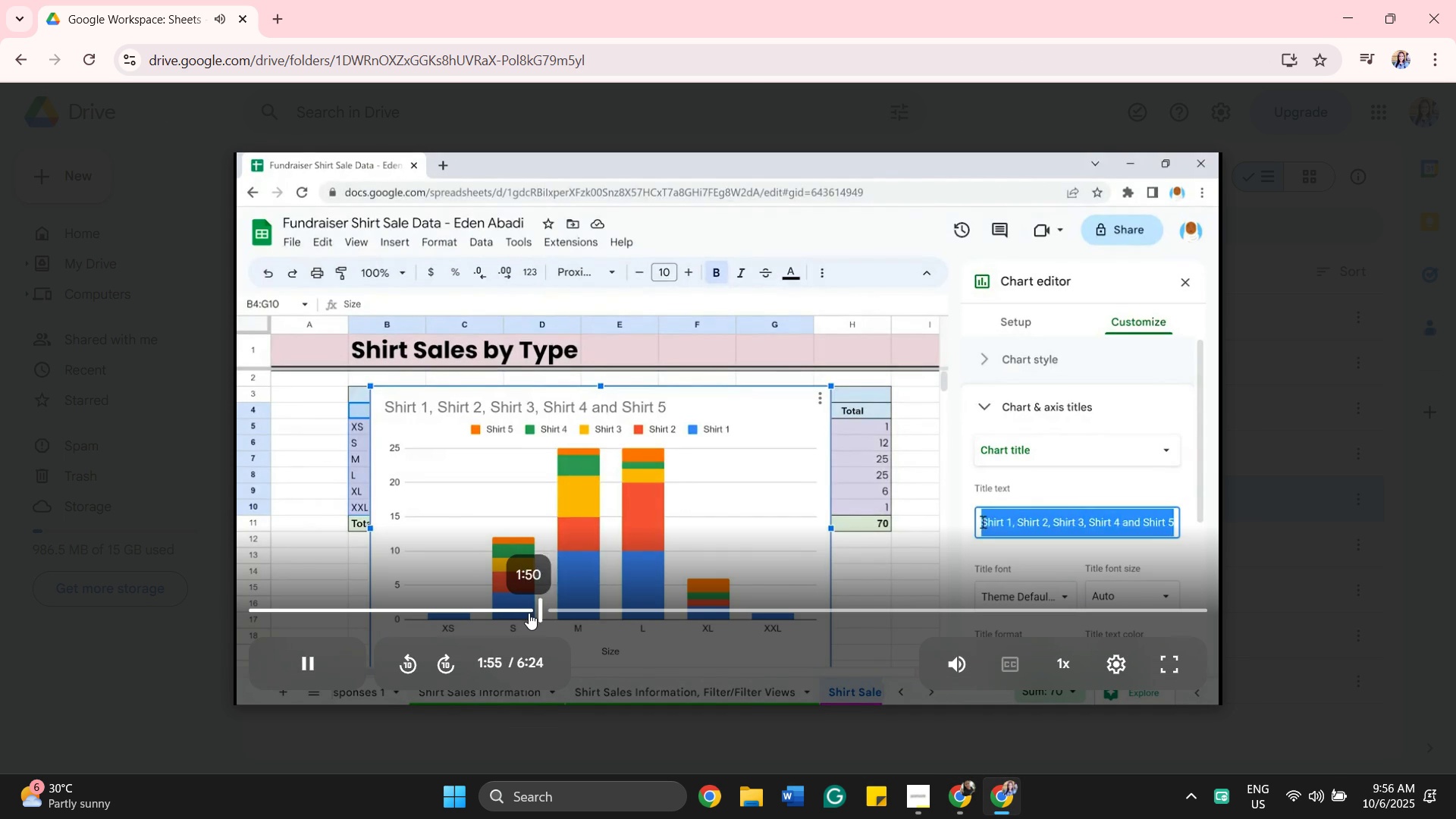 
left_click([529, 613])
 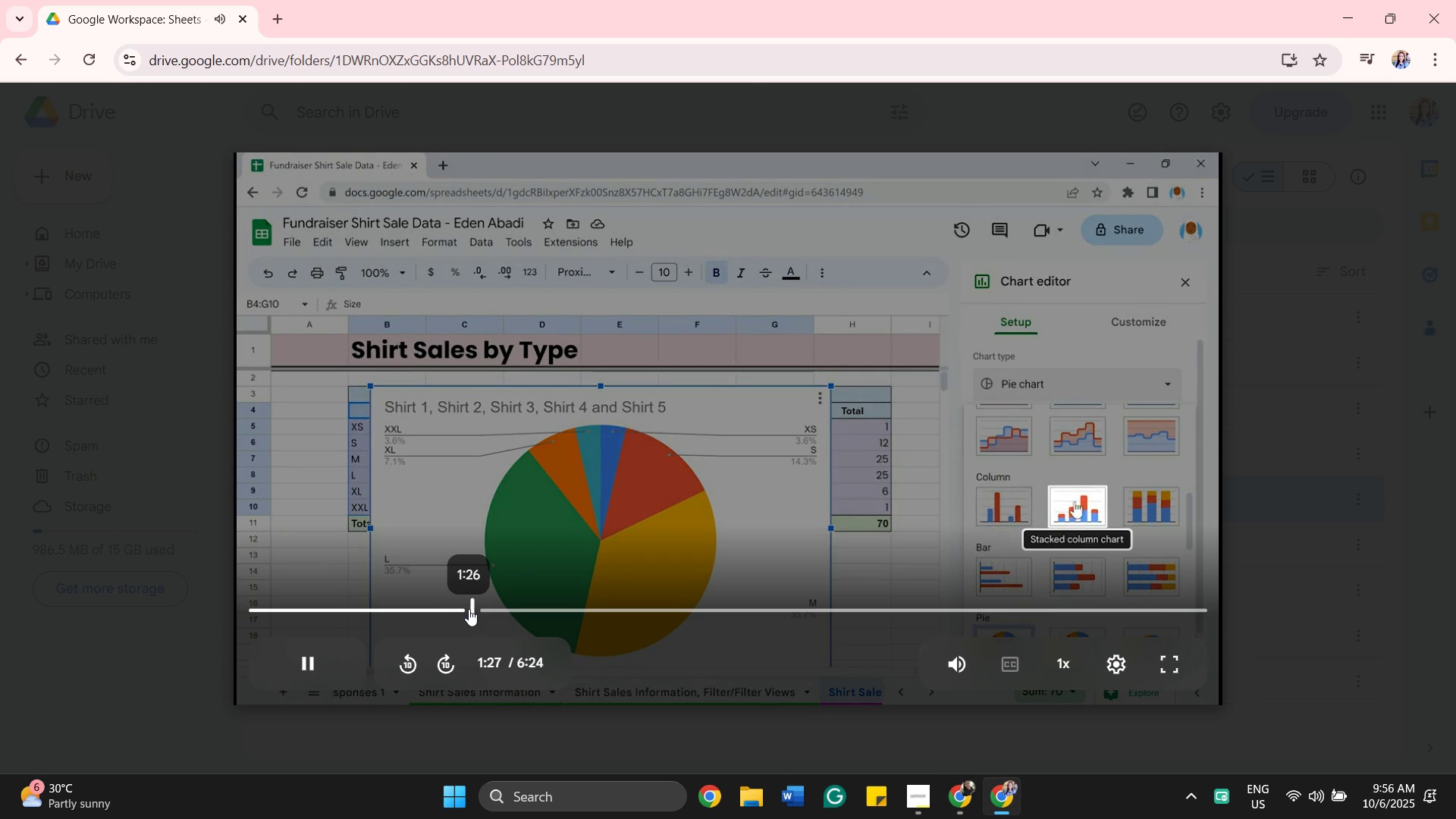 
left_click([759, 497])
 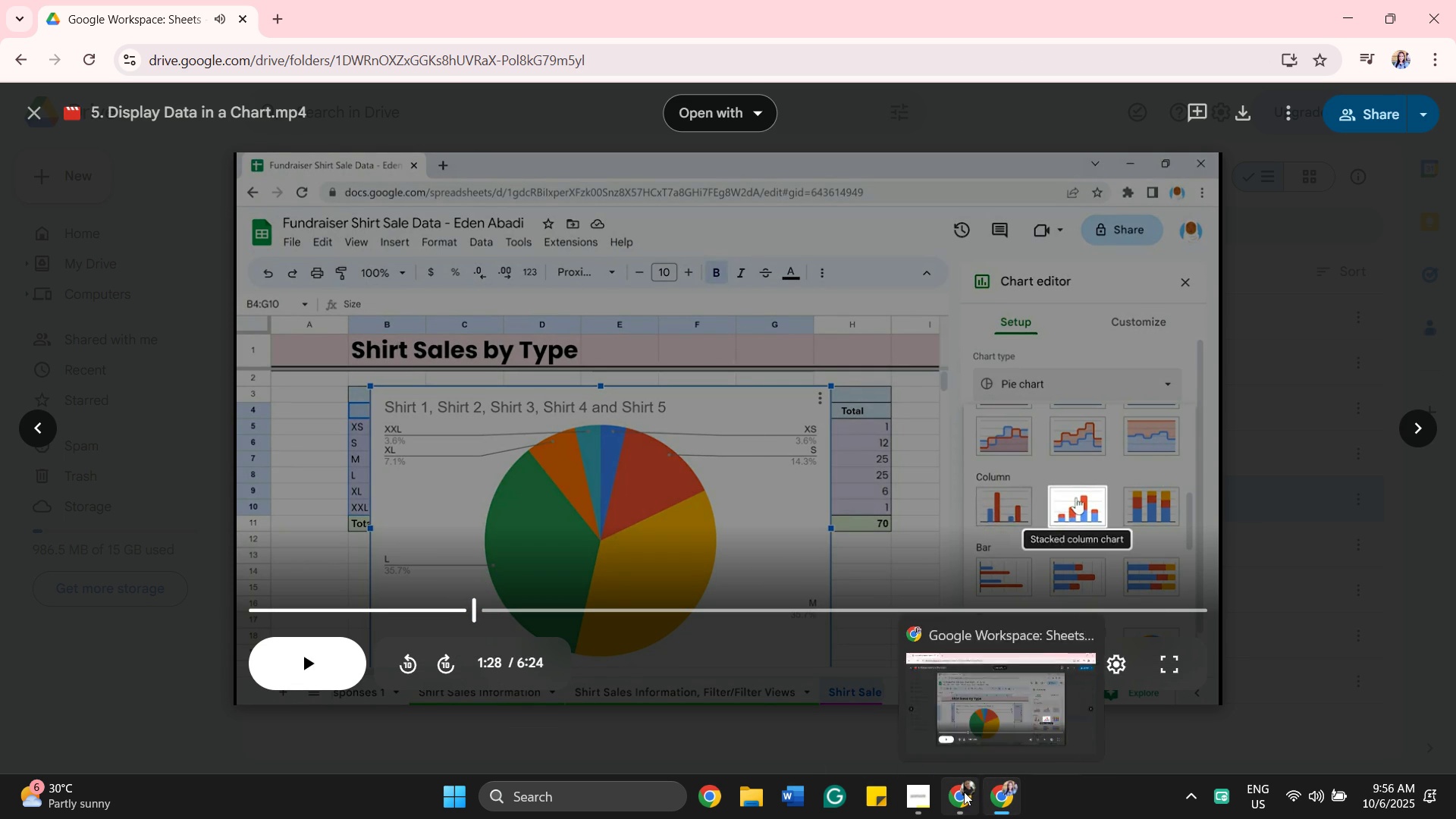 
left_click([959, 792])